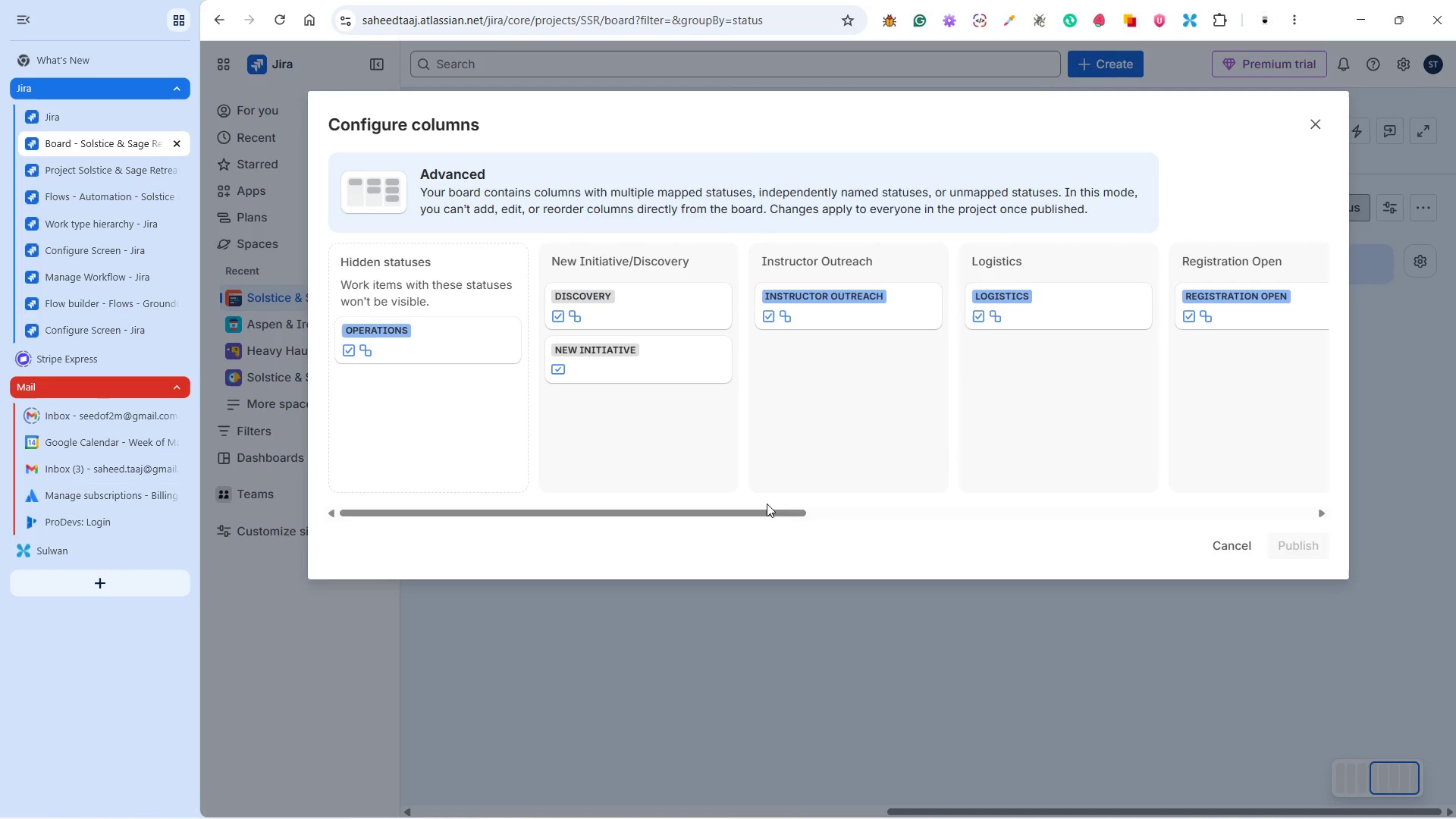 
left_click_drag(start_coordinate=[753, 512], to_coordinate=[1257, 559])
 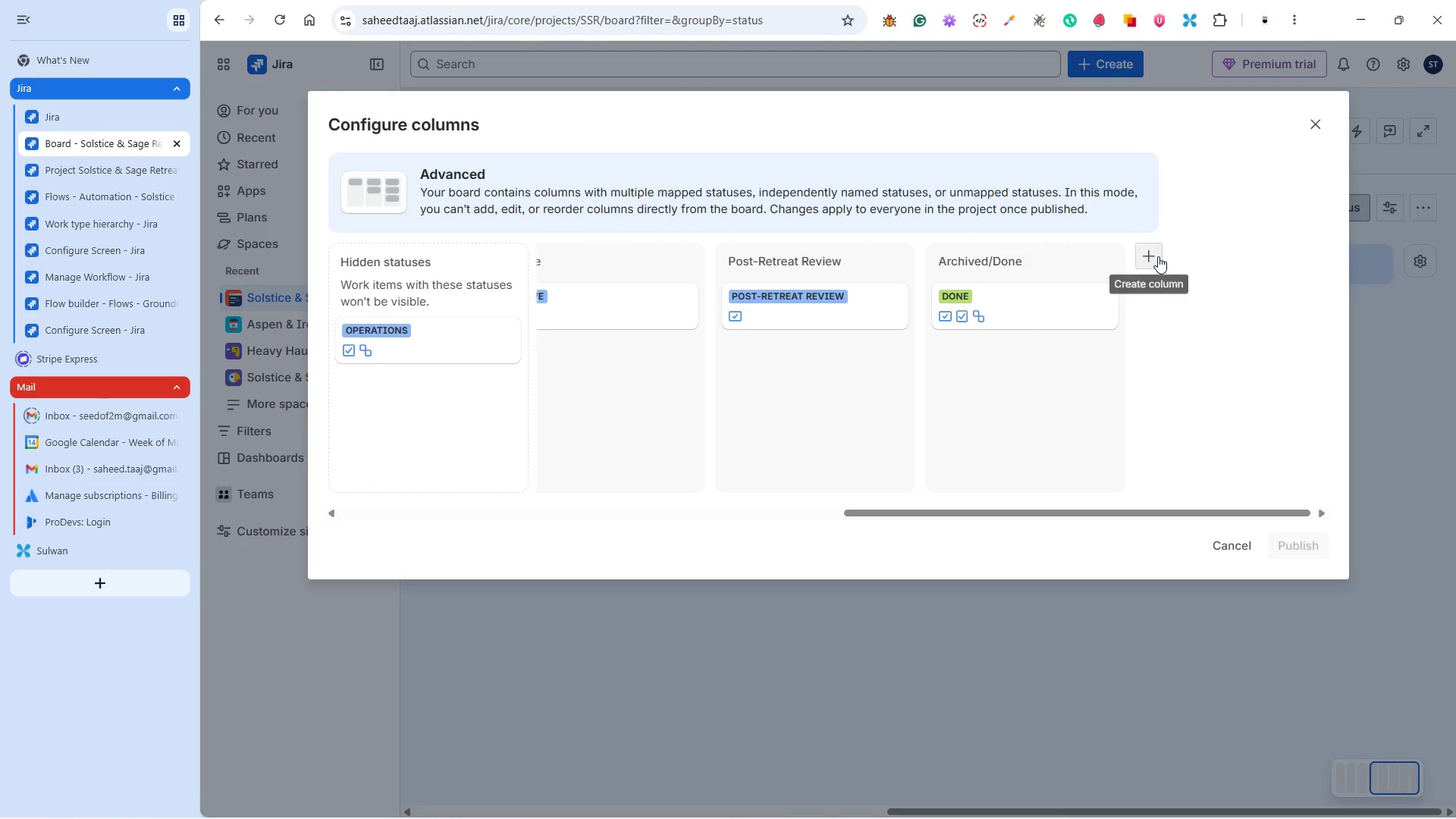 
left_click([1158, 256])
 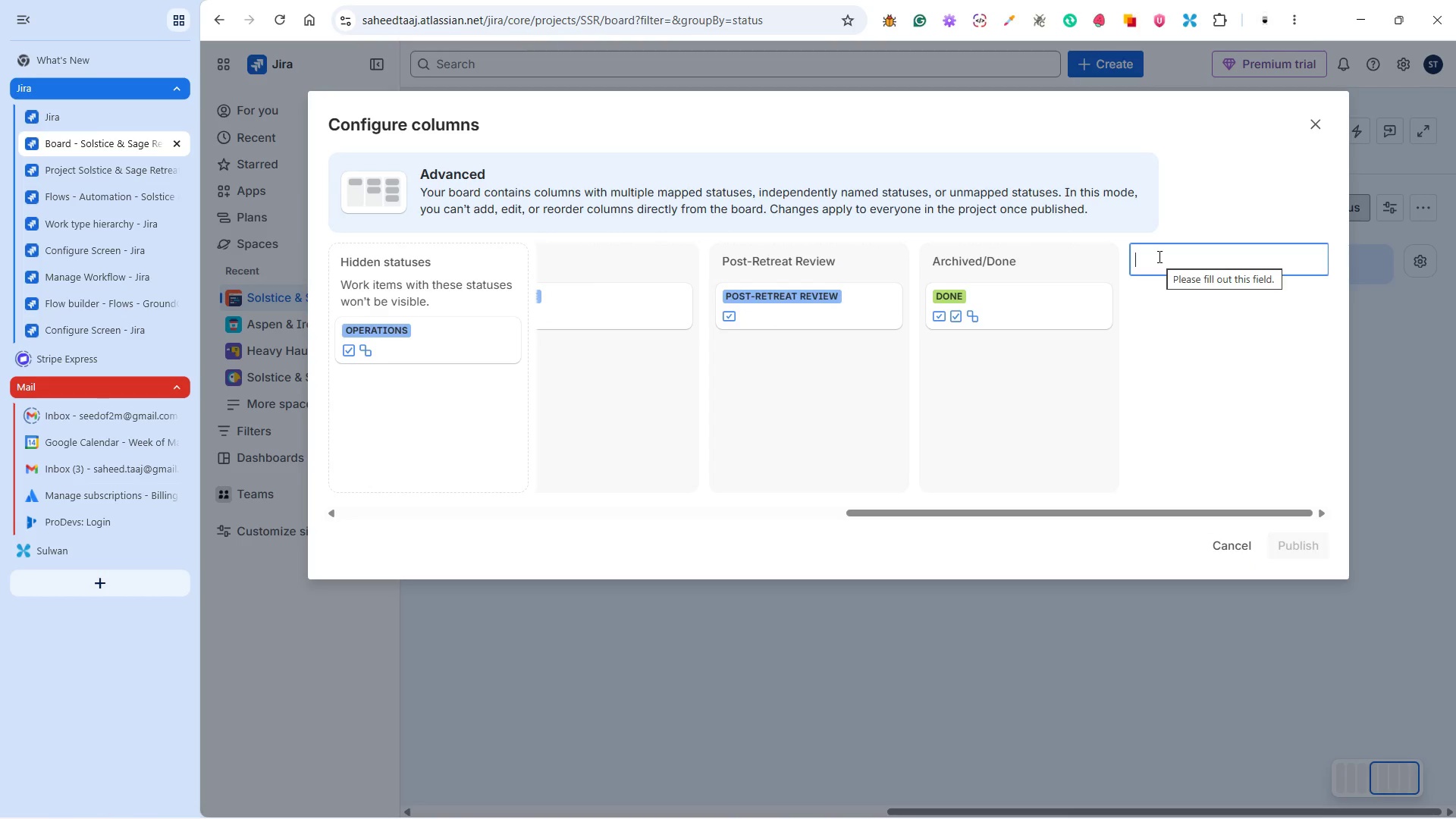 
type(Operations)
 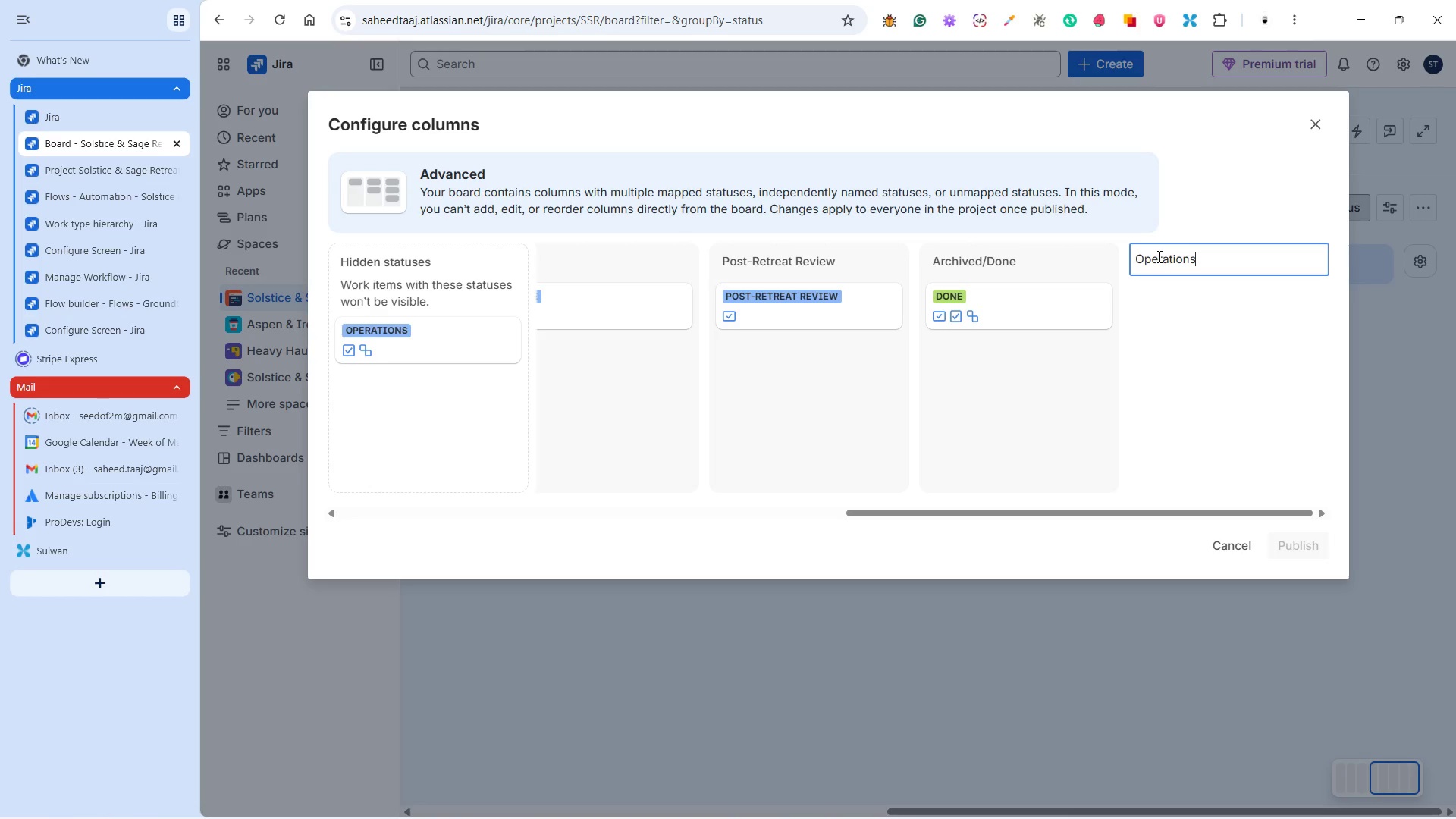 
key(Enter)
 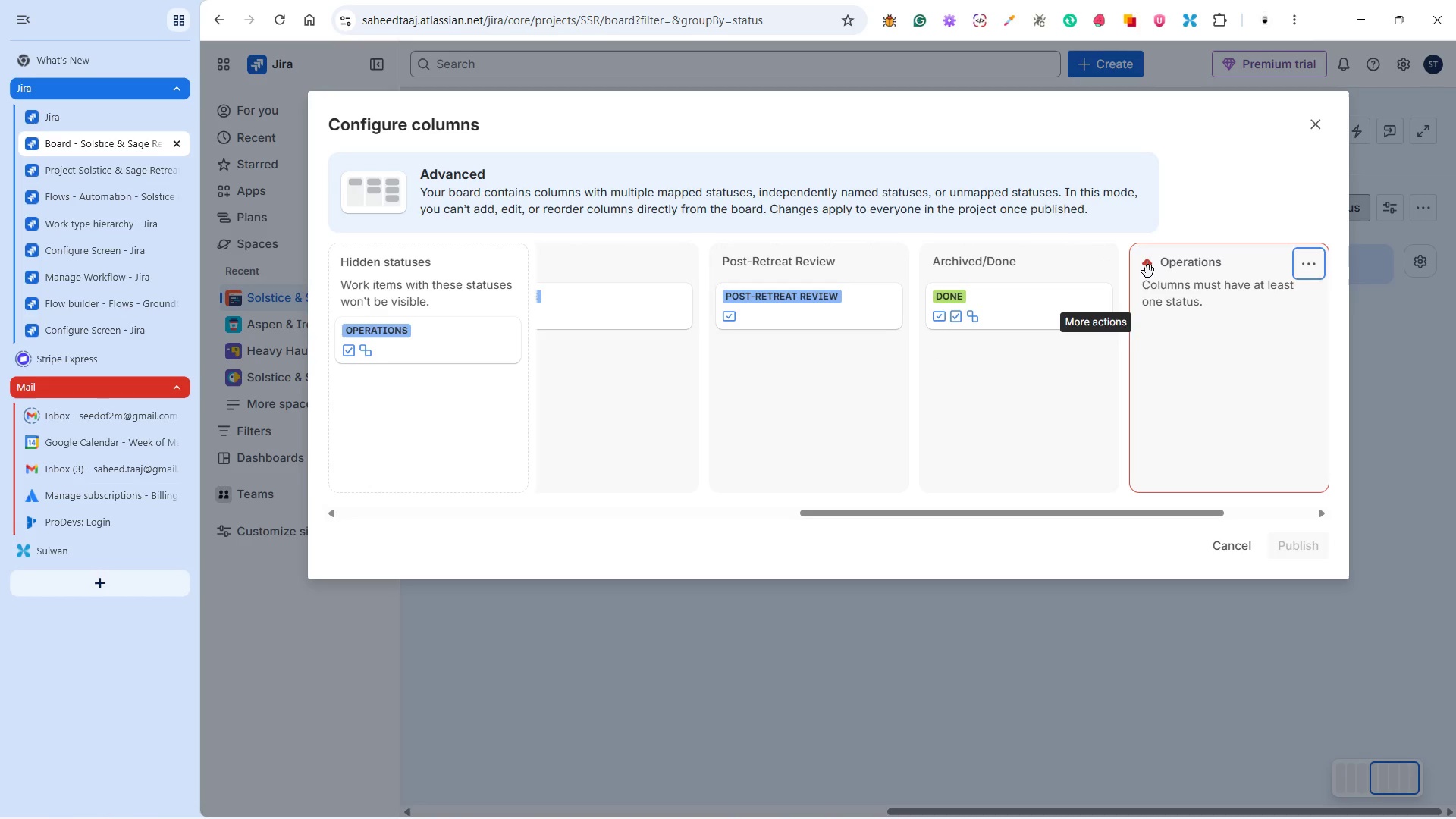 
left_click_drag(start_coordinate=[1189, 261], to_coordinate=[537, 247])
 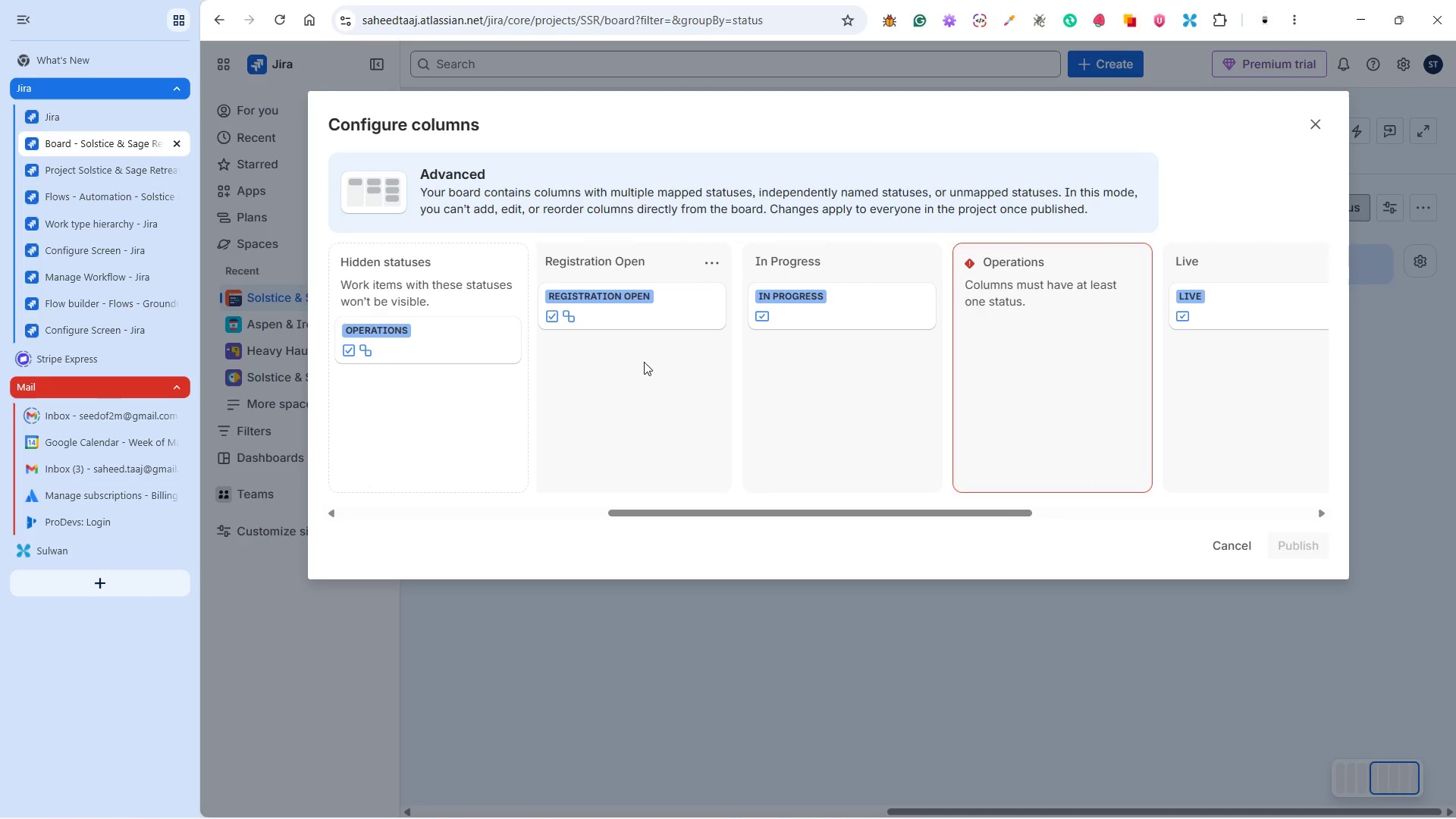 
wait(5.56)
 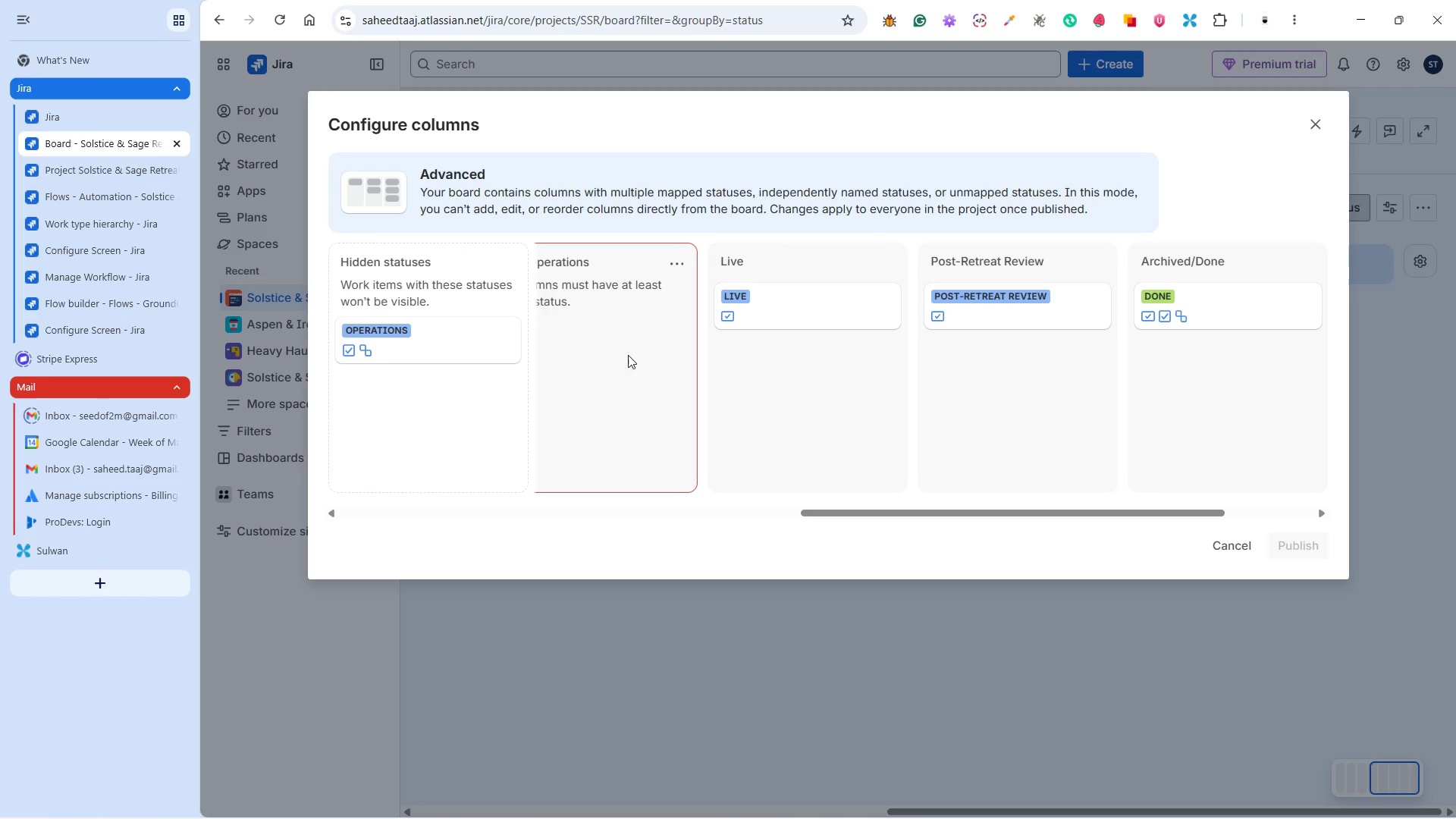 
left_click_drag(start_coordinate=[1016, 255], to_coordinate=[786, 251])
 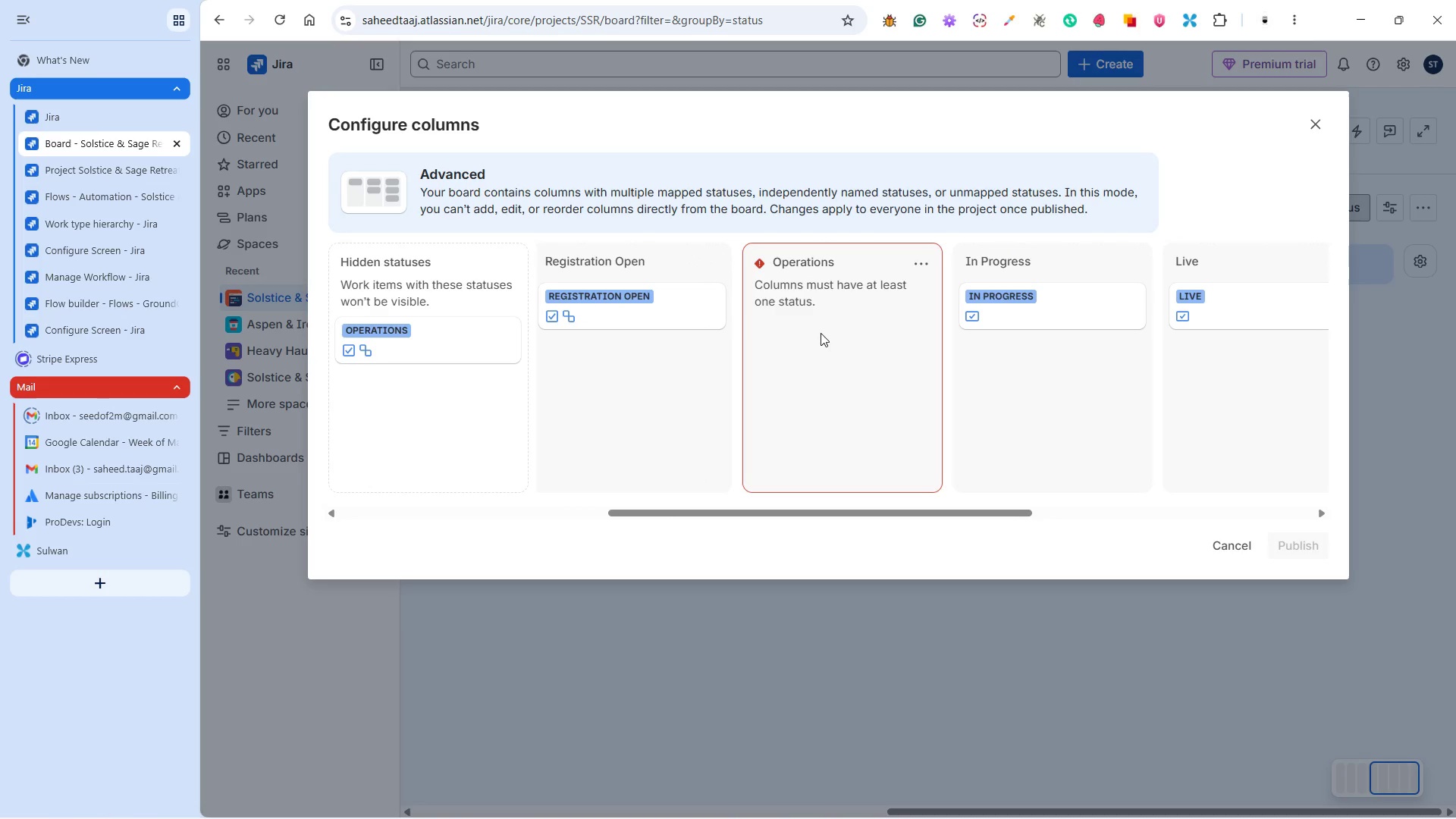 
mouse_move([802, 313])
 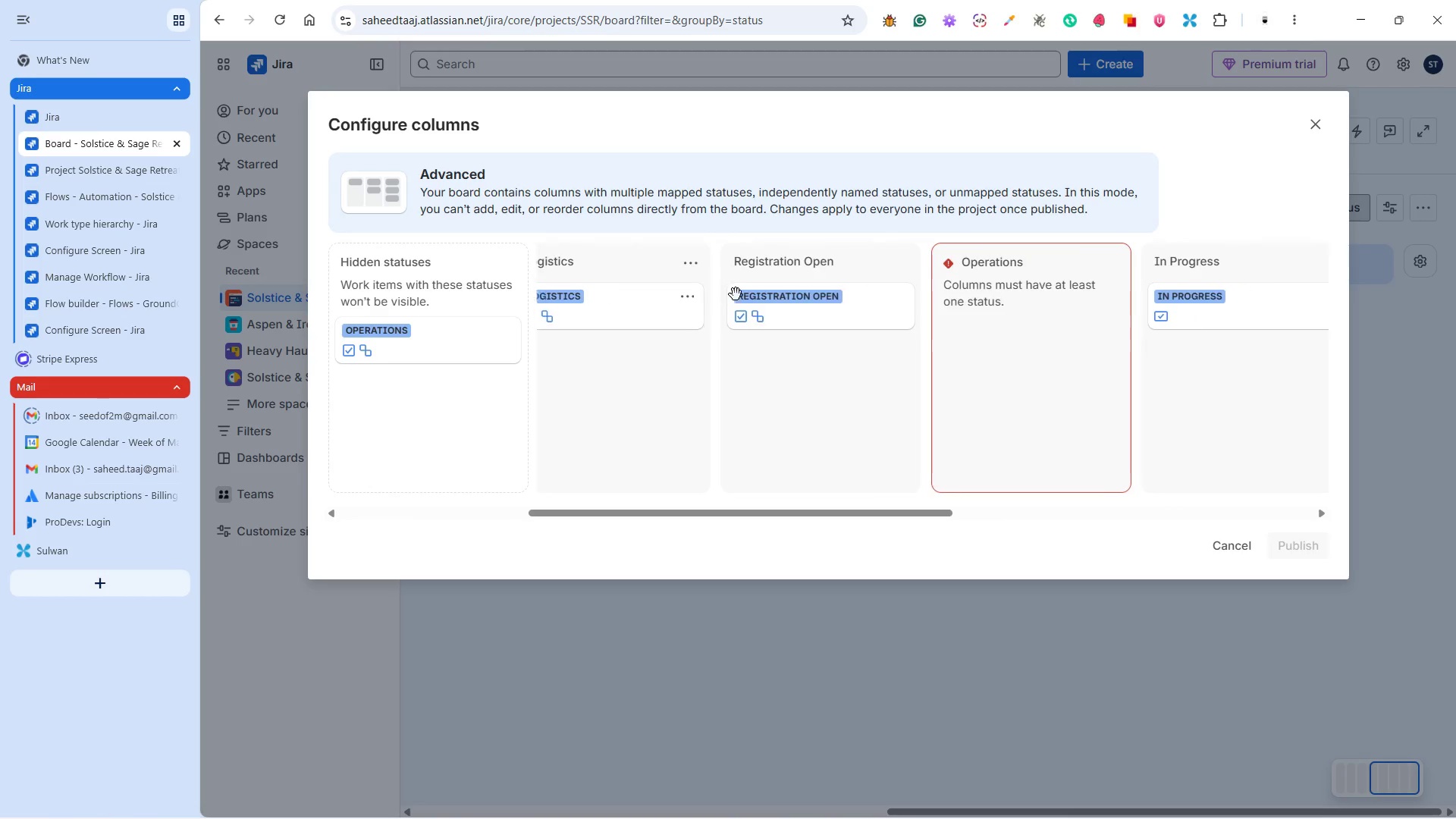 
wait(9.26)
 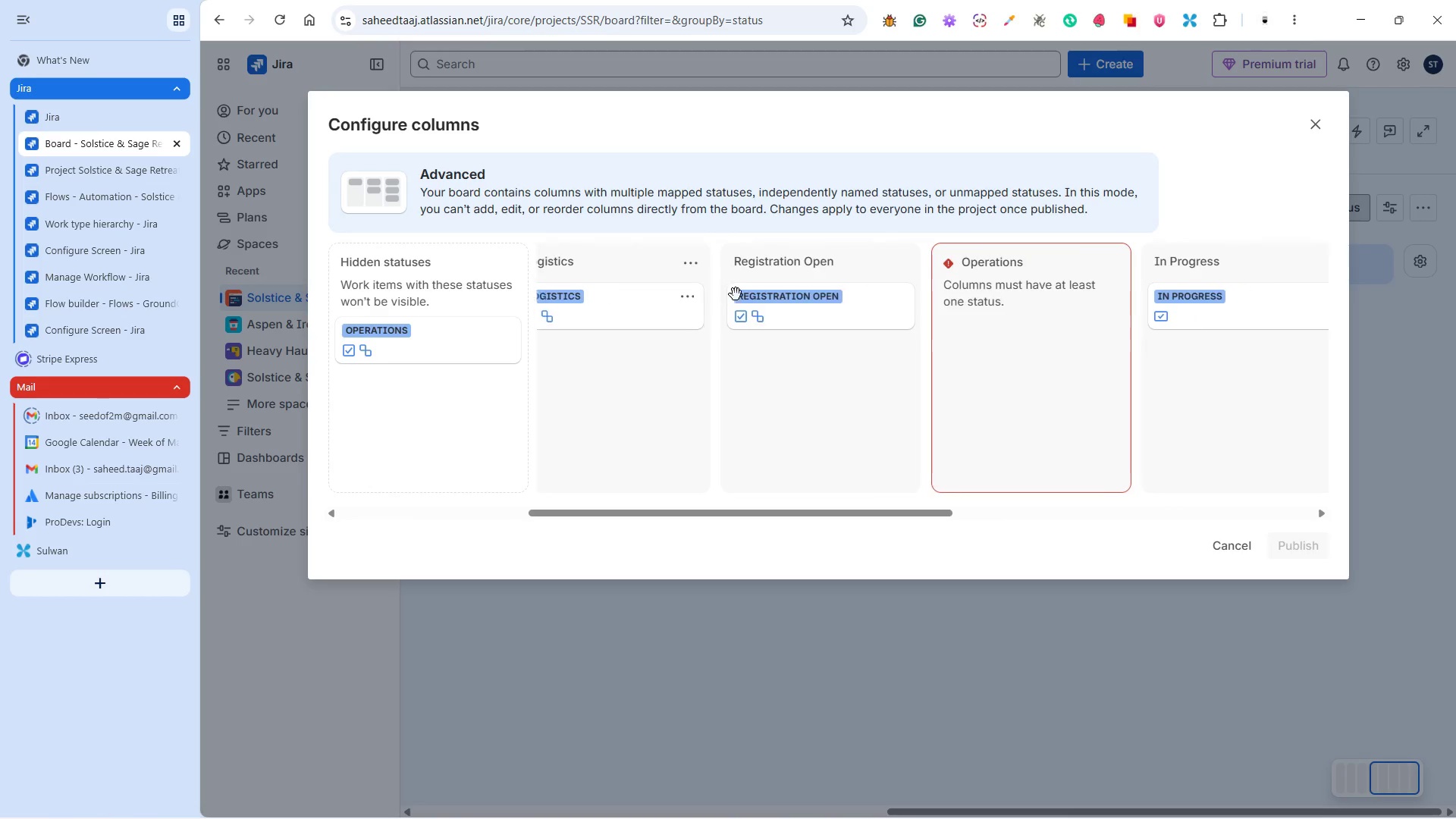 
left_click_drag(start_coordinate=[428, 349], to_coordinate=[1009, 372])
 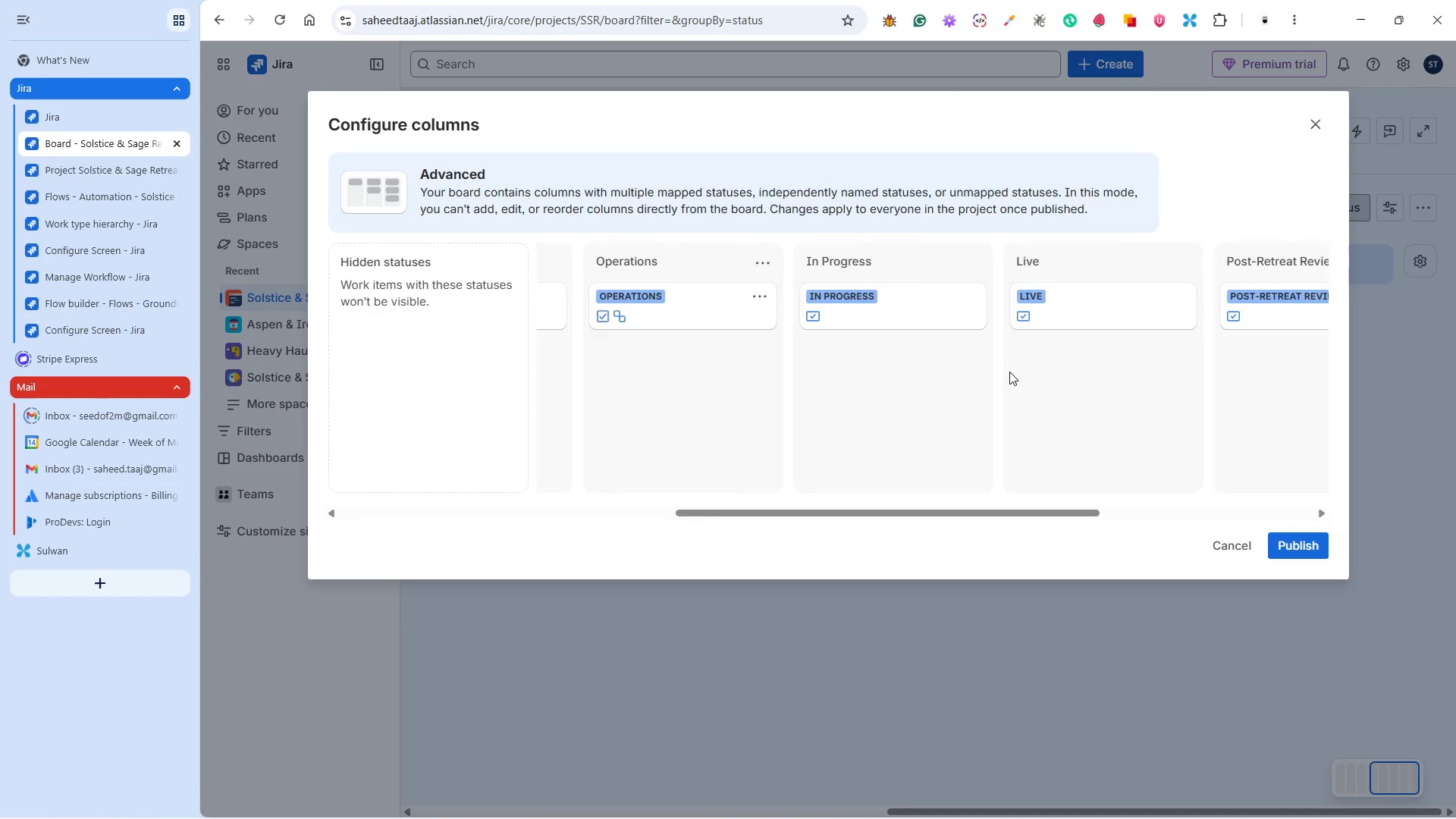 
wait(9.61)
 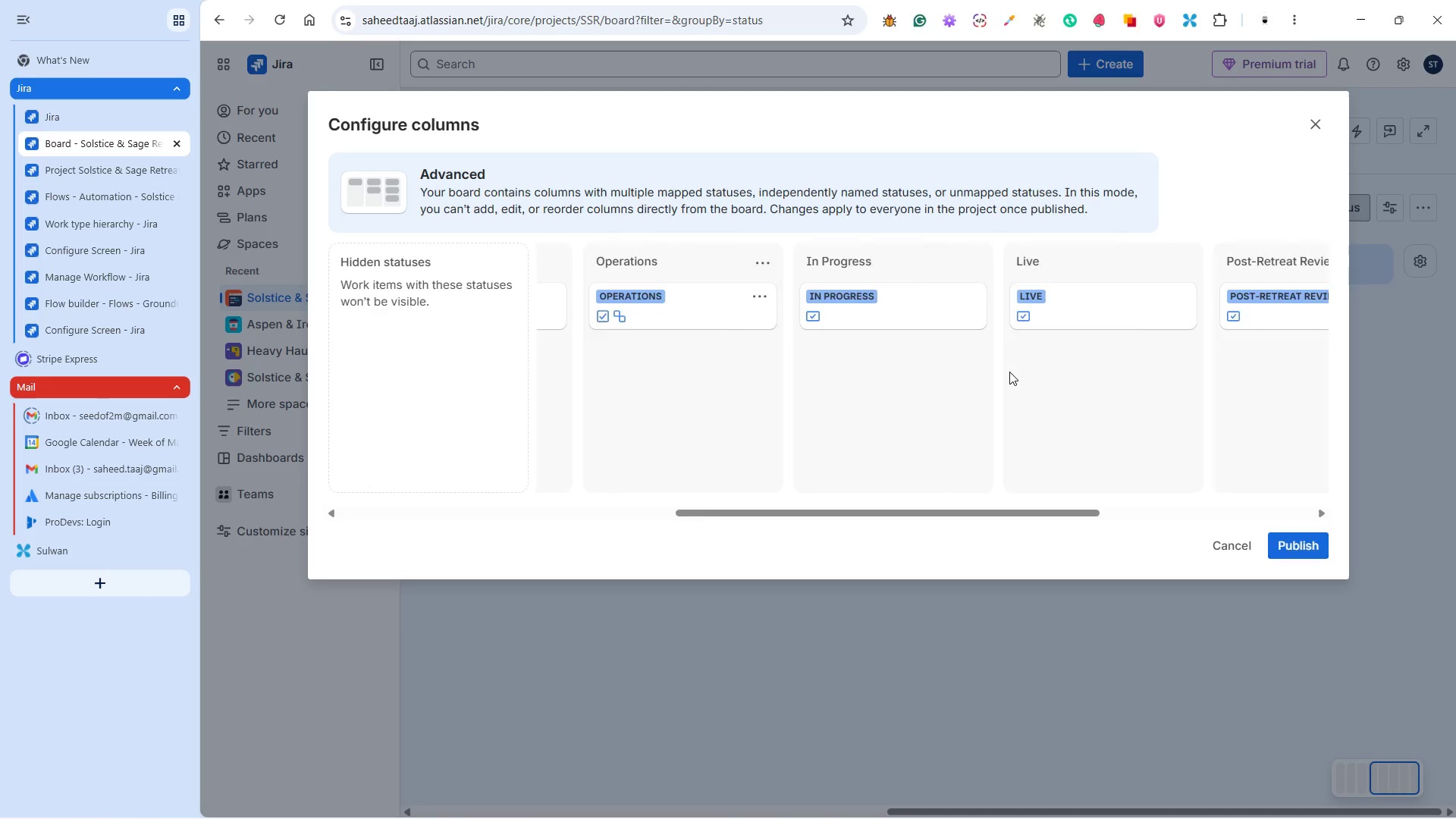 
left_click([1307, 544])
 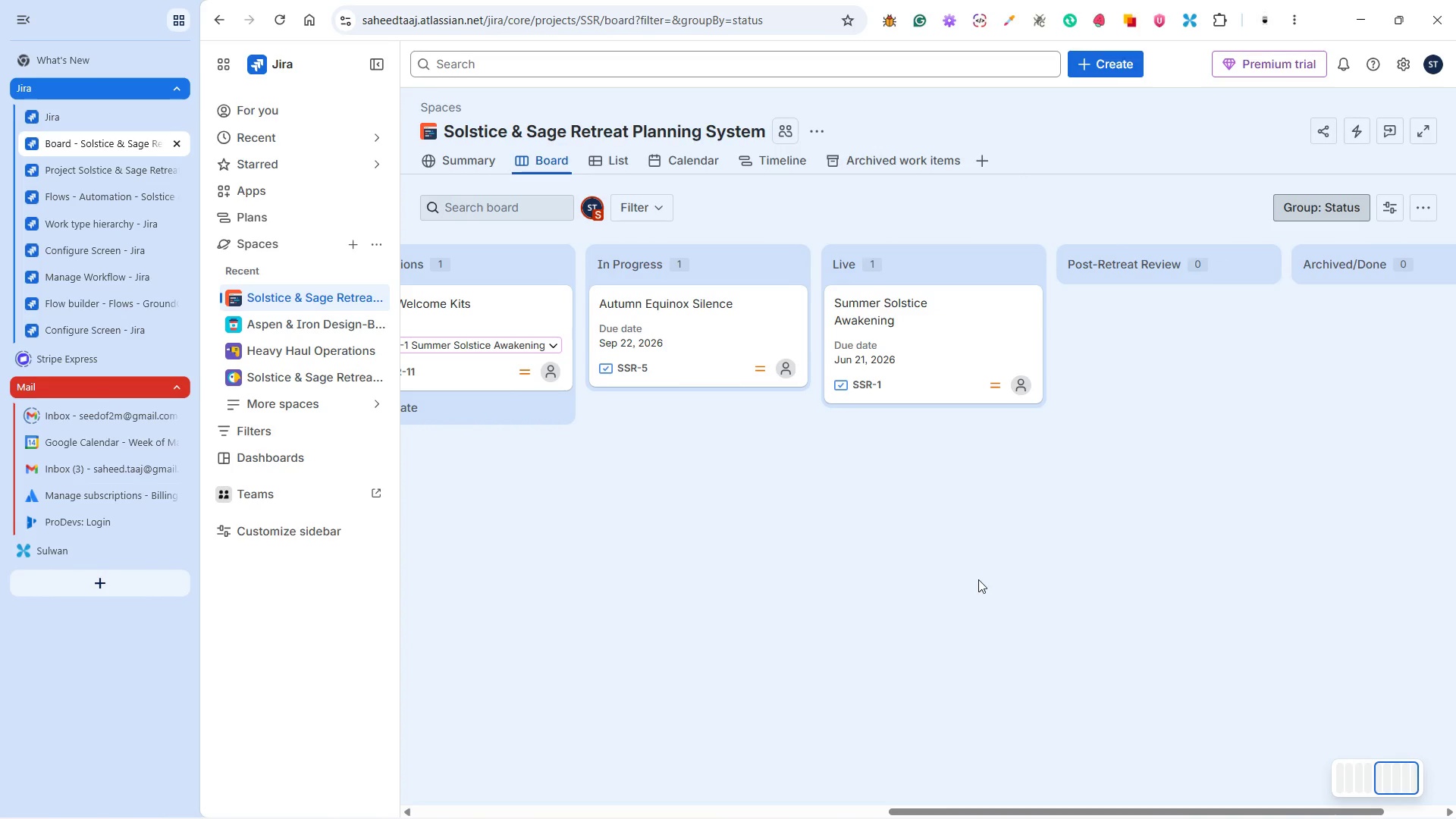 
wait(26.55)
 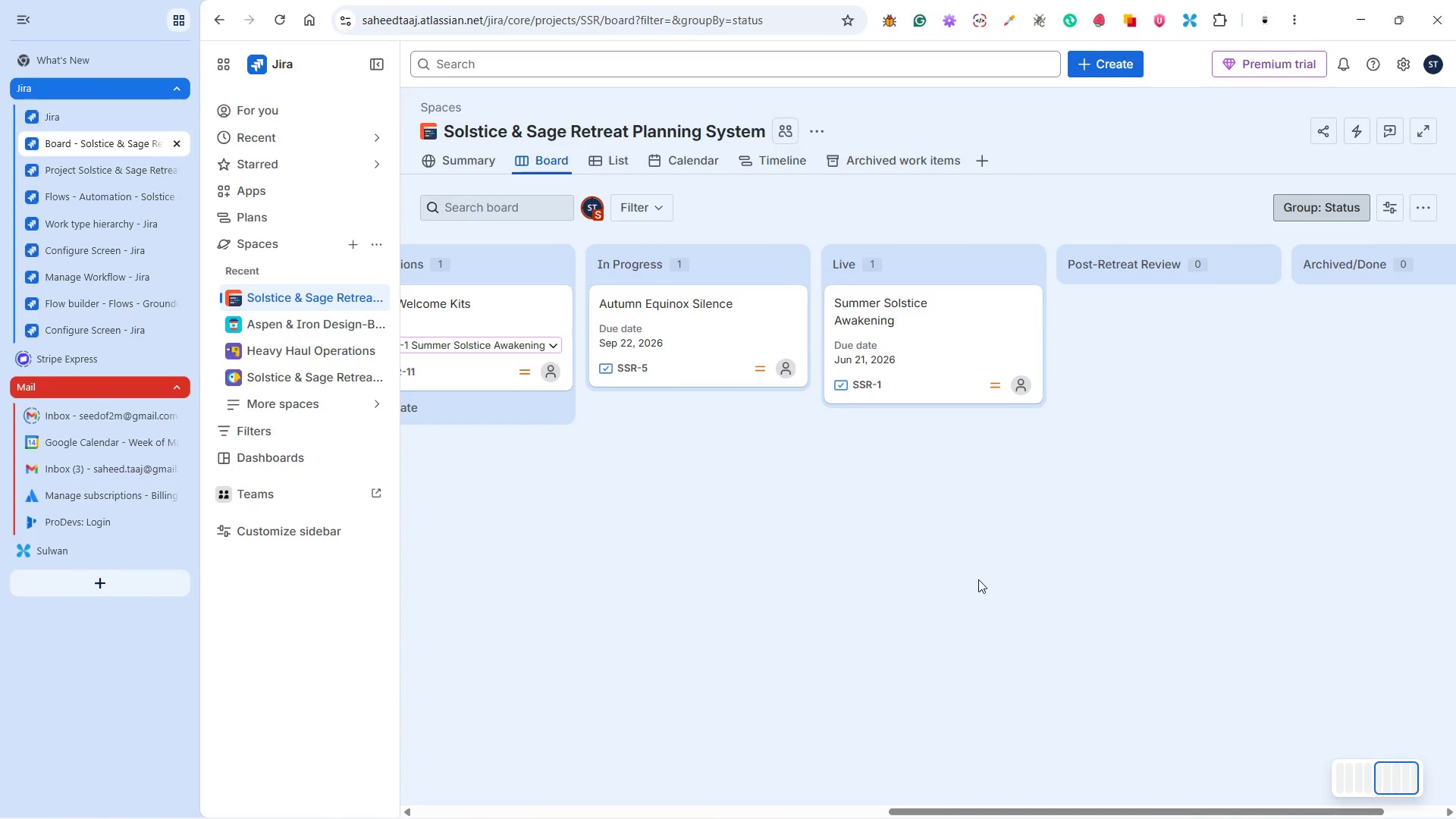 
left_click([984, 804])